 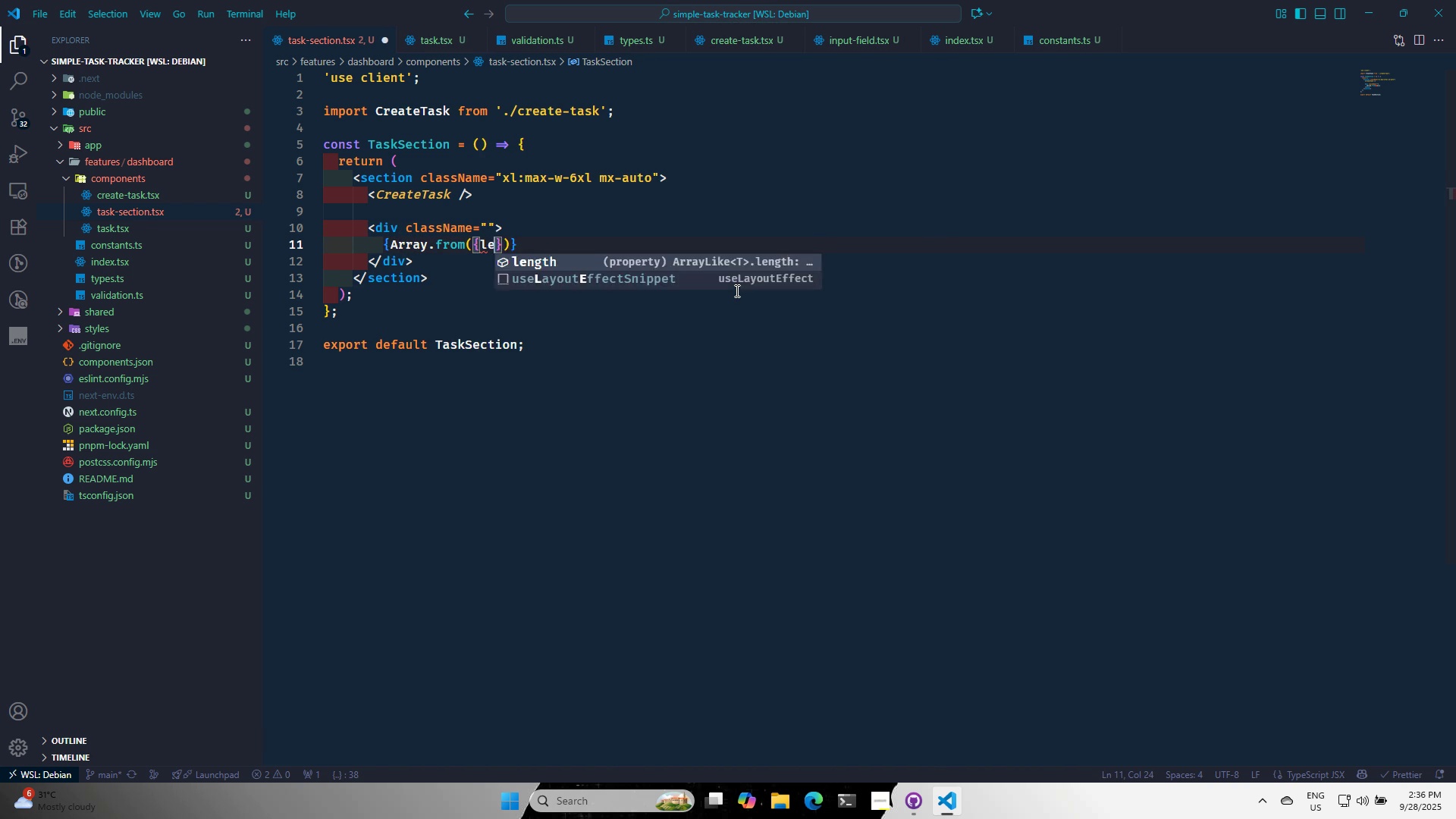 
key(Enter)
 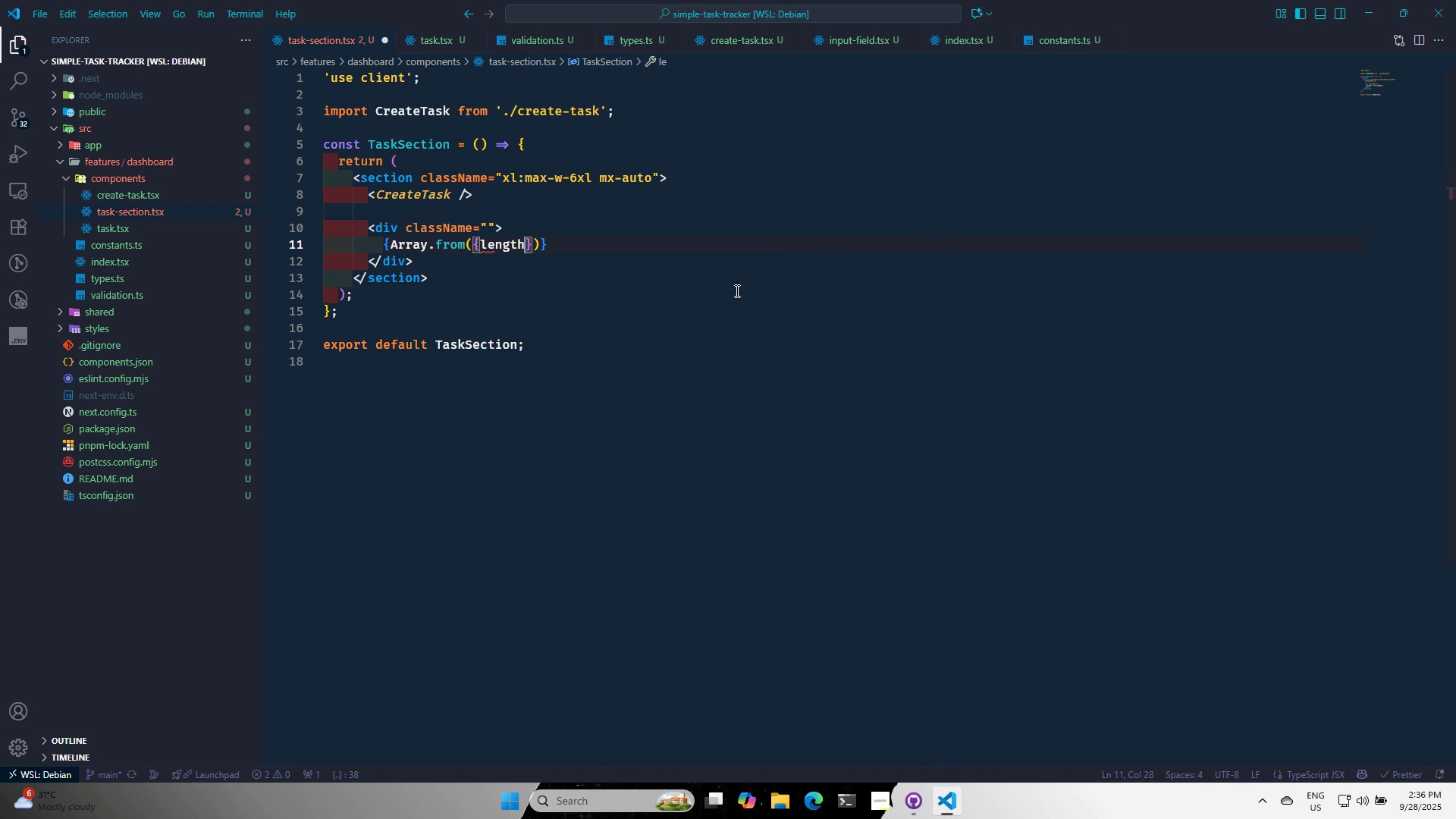 
type(: 10)
 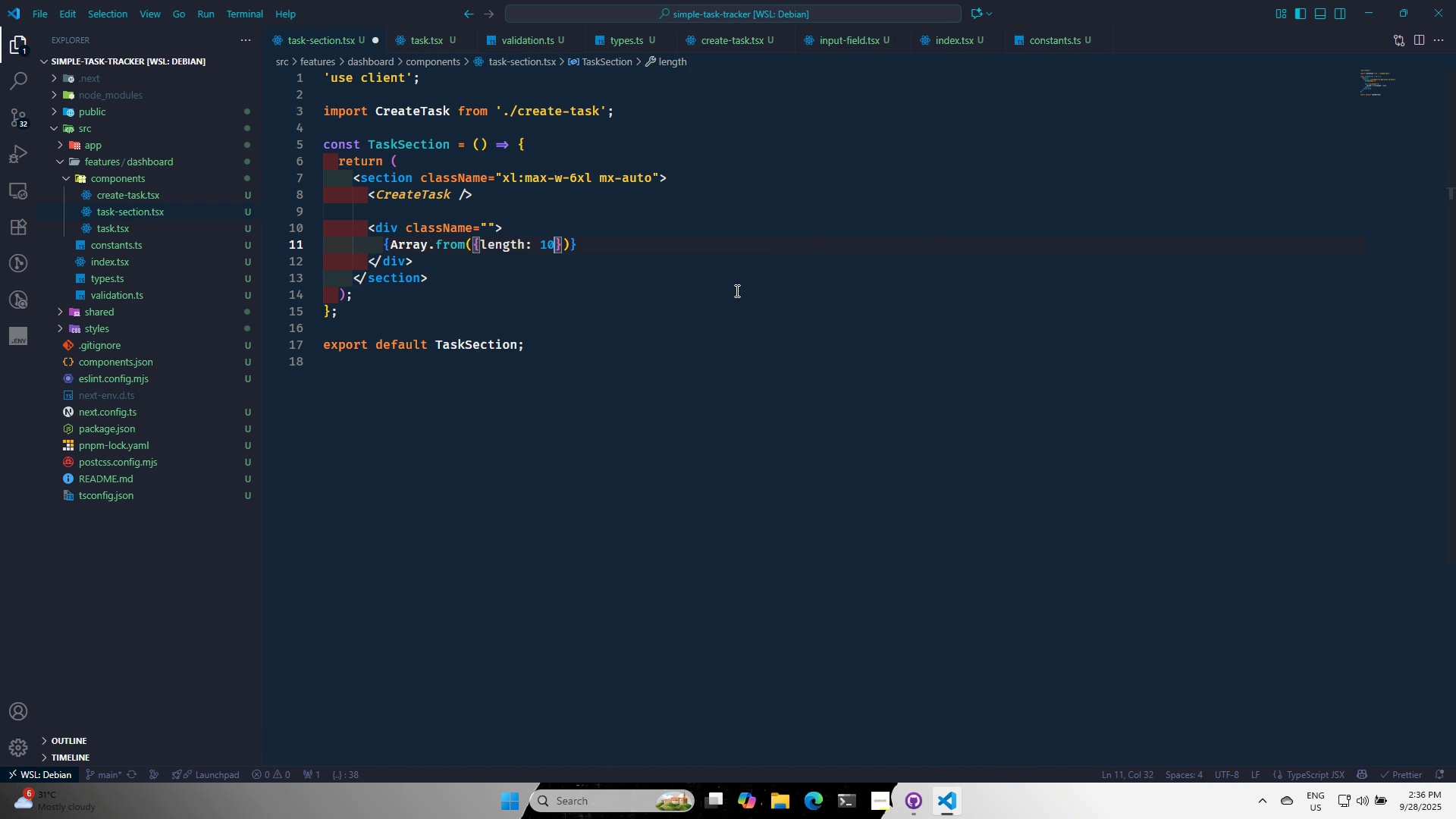 
key(ArrowRight)
 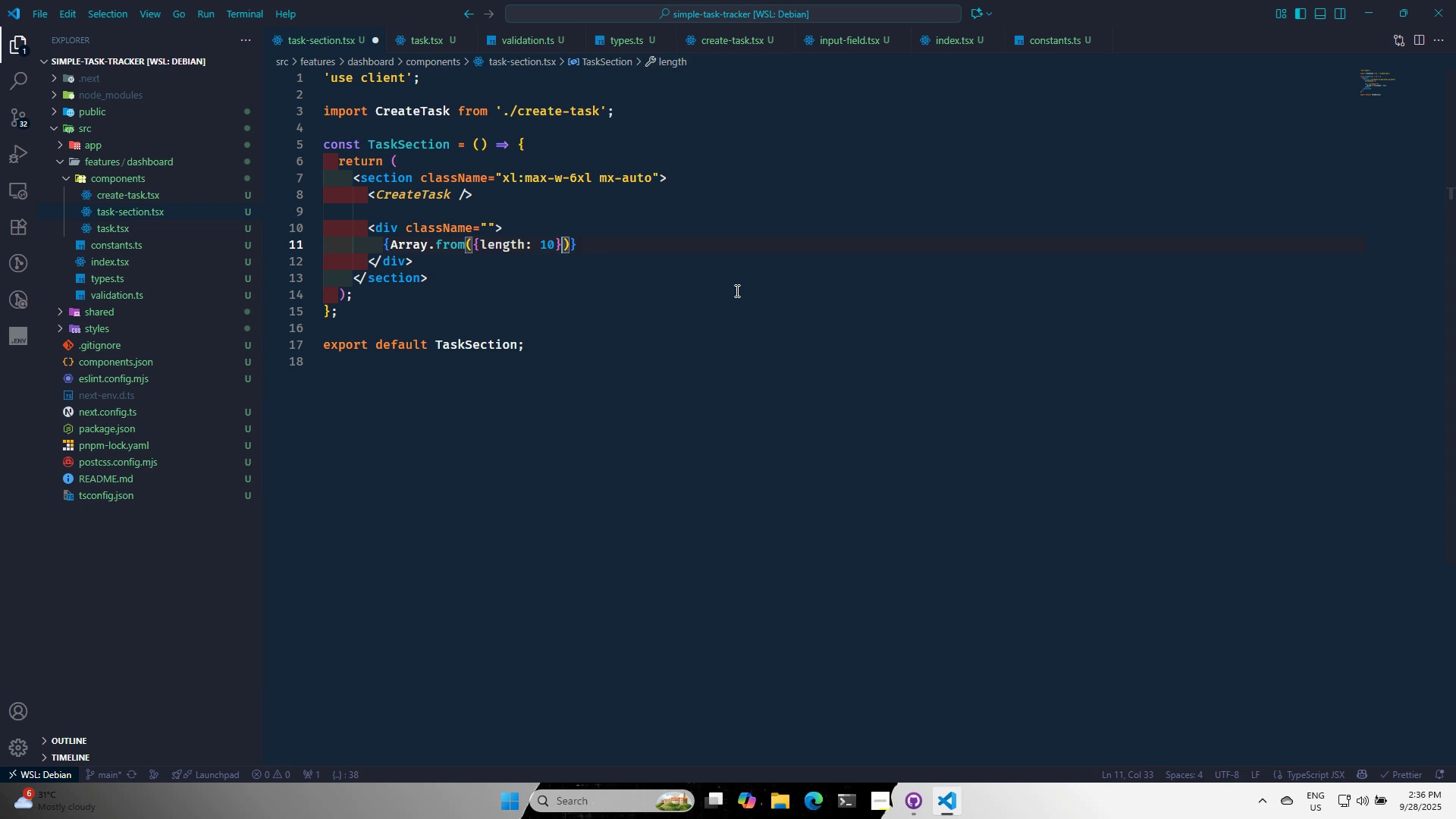 
key(ArrowRight)
 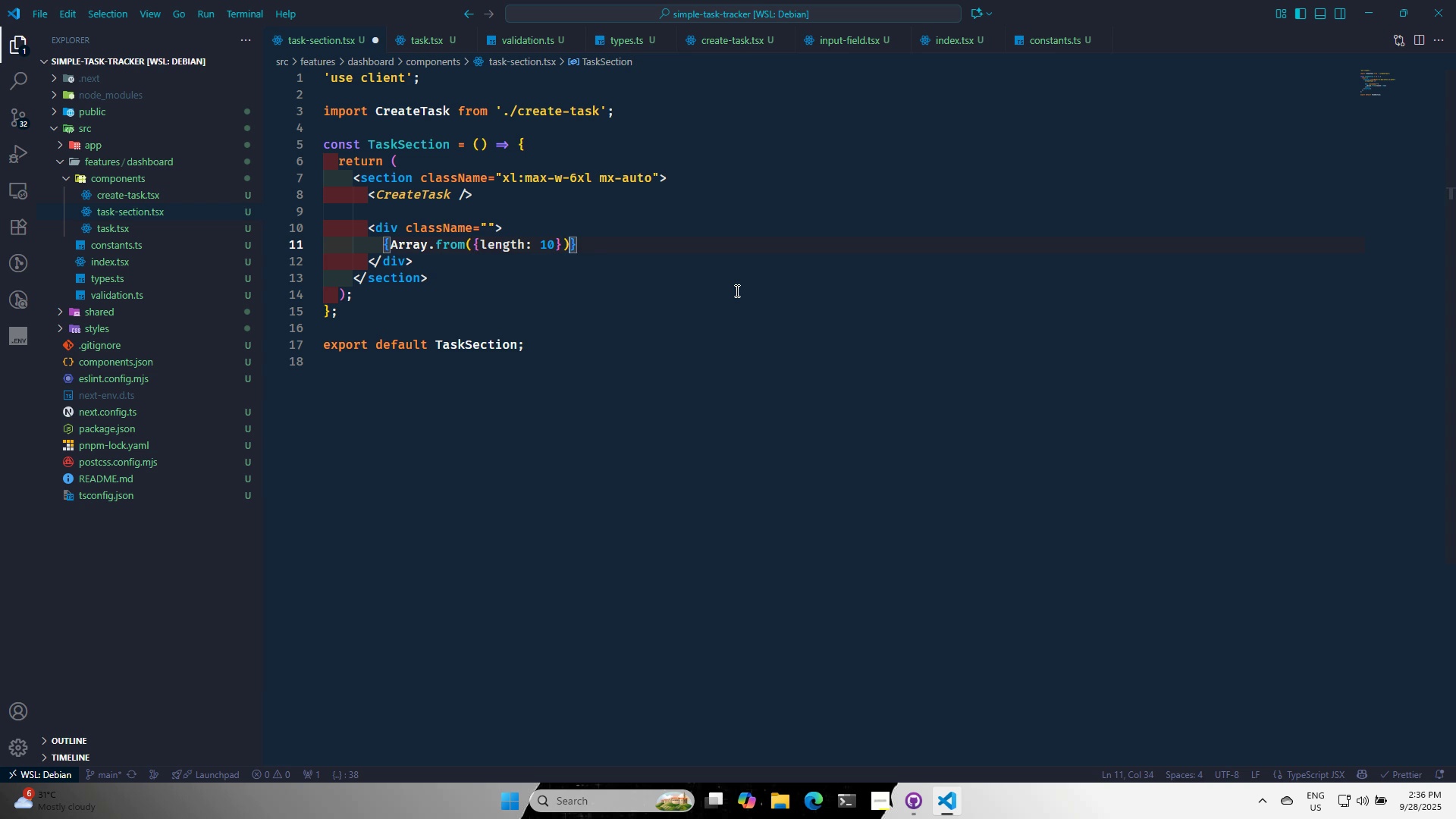 
type(,)
key(Backspace)
type(/)
key(Backspace)
type(.map((_, uid)
key(Backspace)
key(Backspace)
key(Backspace)
type(idx)